 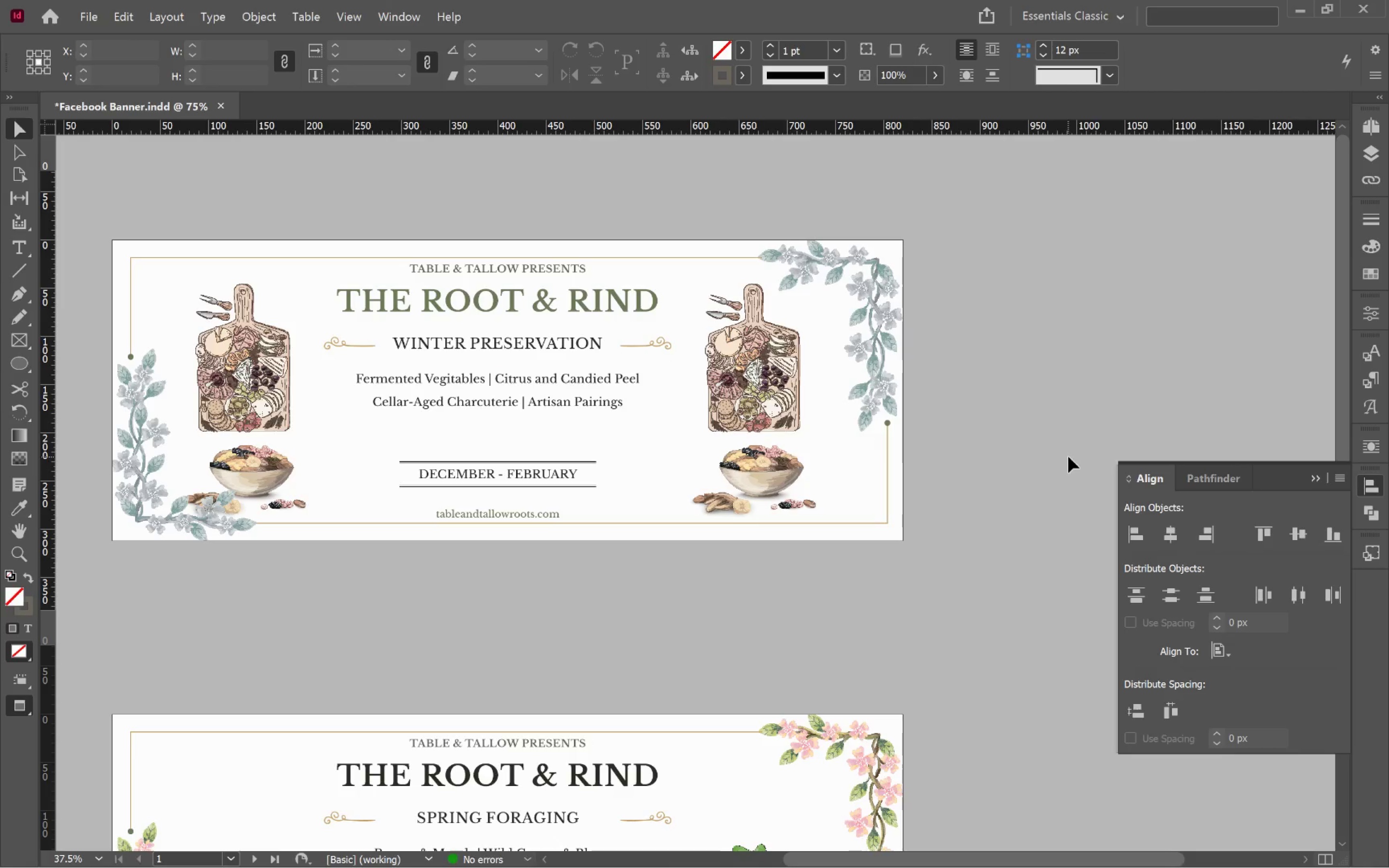 
key(Alt+Tab)
 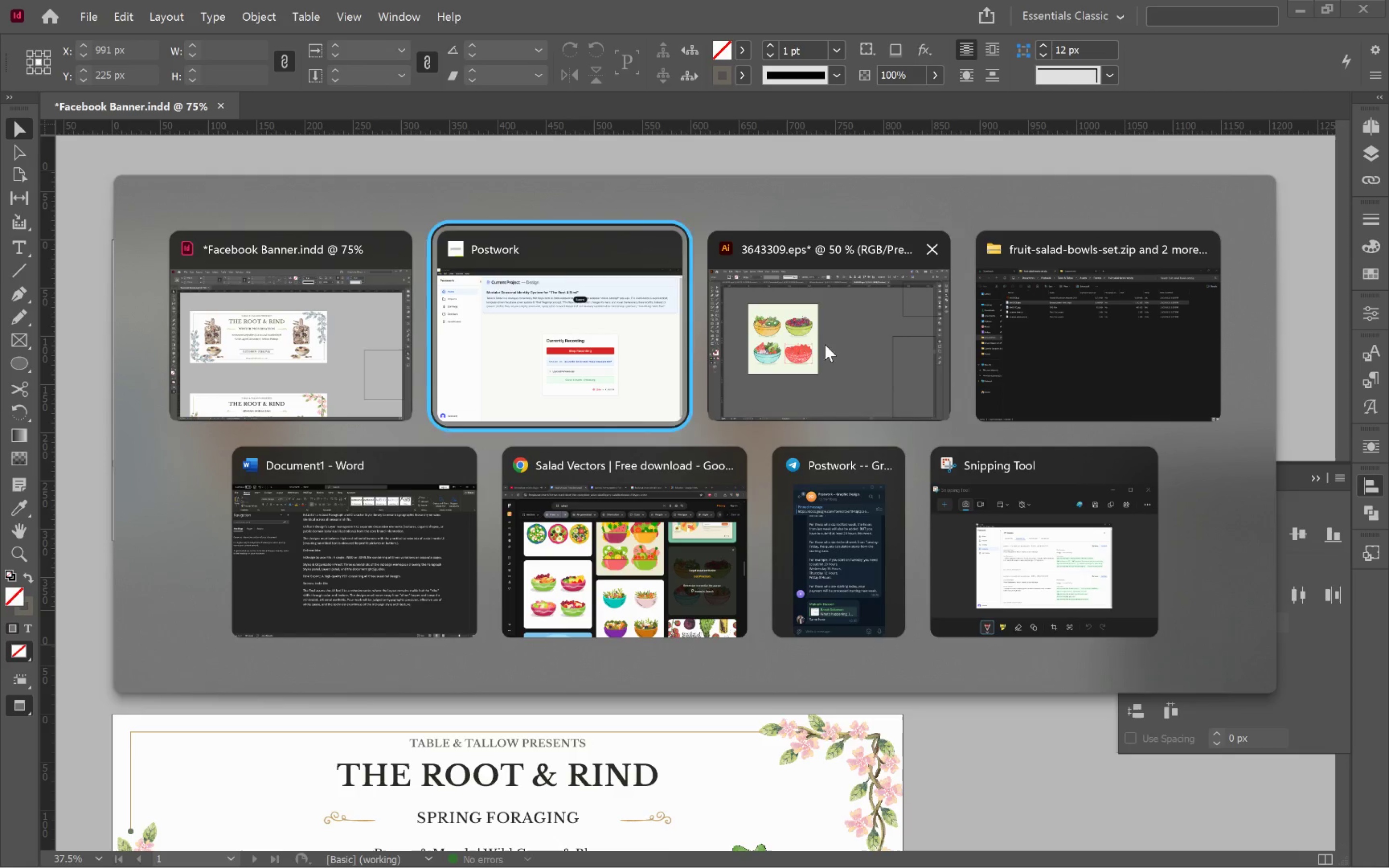 
key(Alt+Tab)
 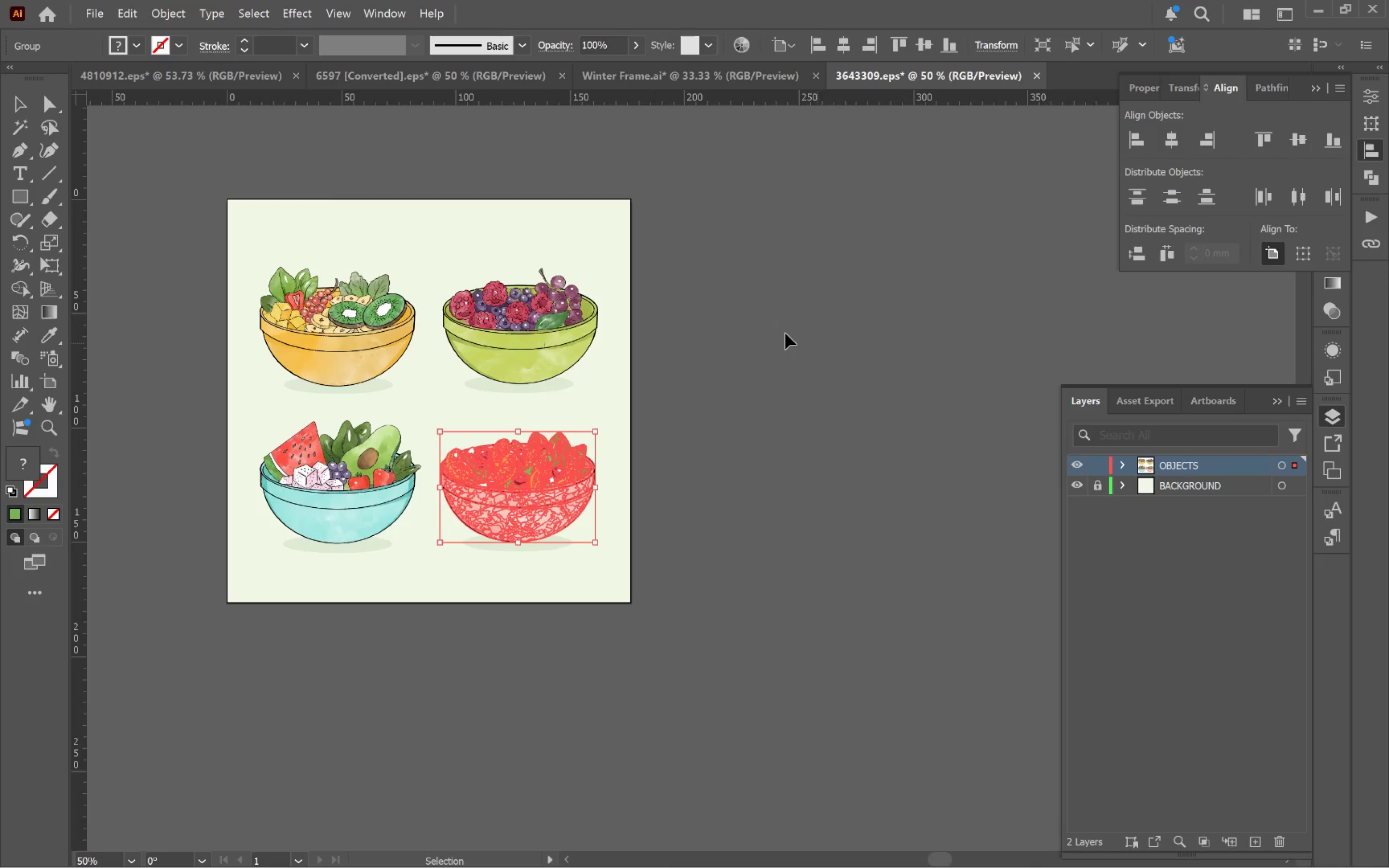 
key(Alt+Tab)
 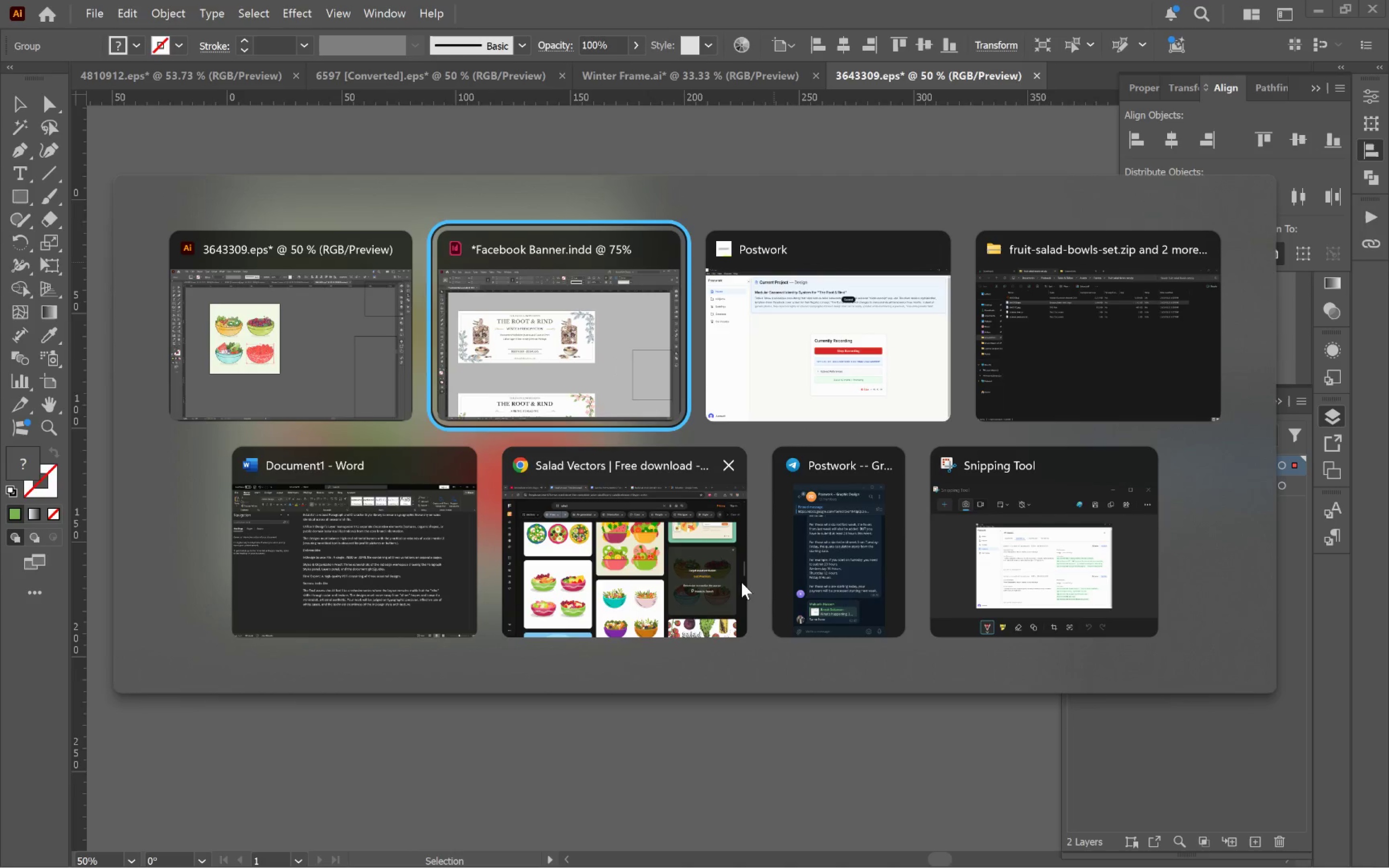 
left_click([665, 560])
 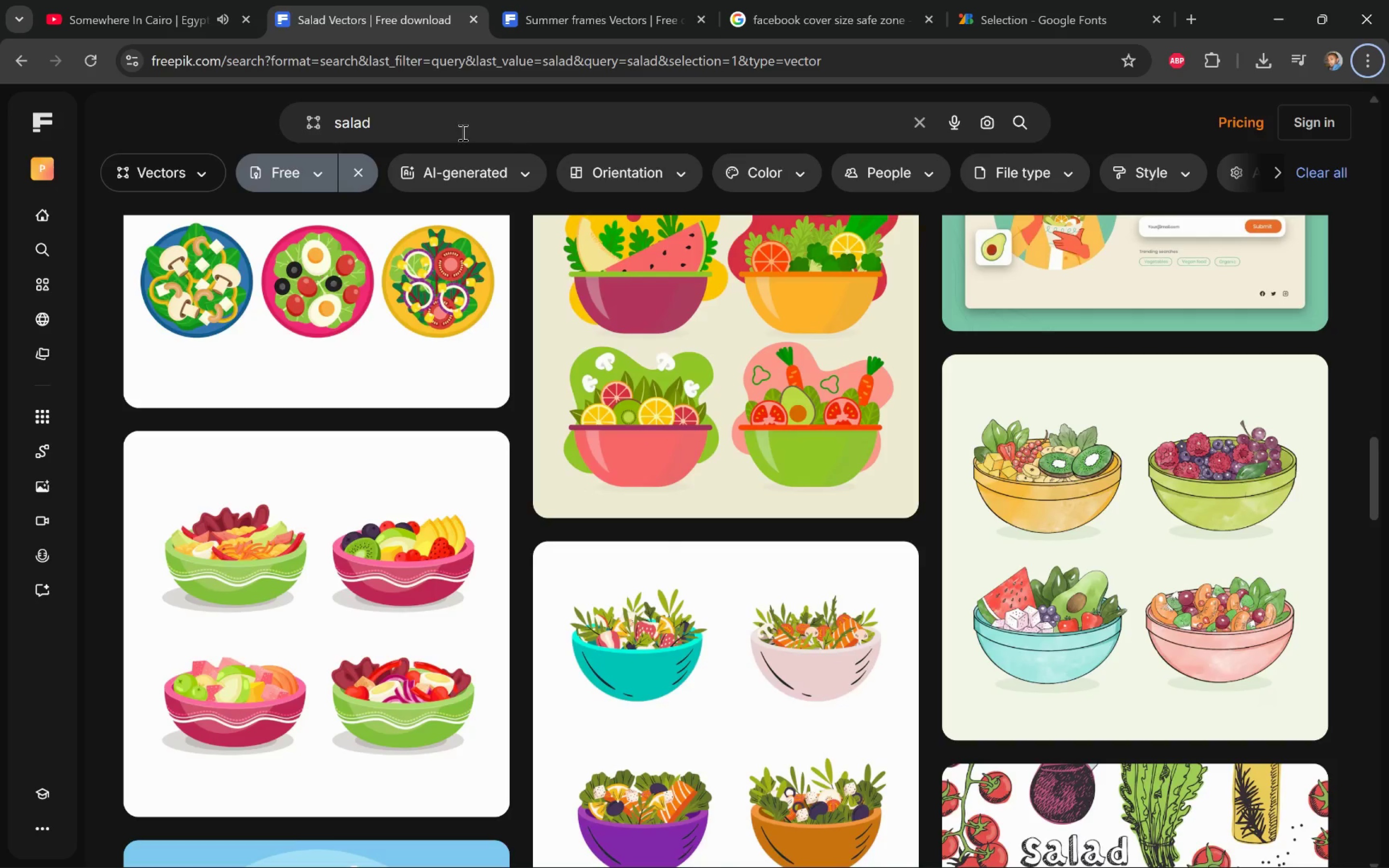 
left_click([428, 120])
 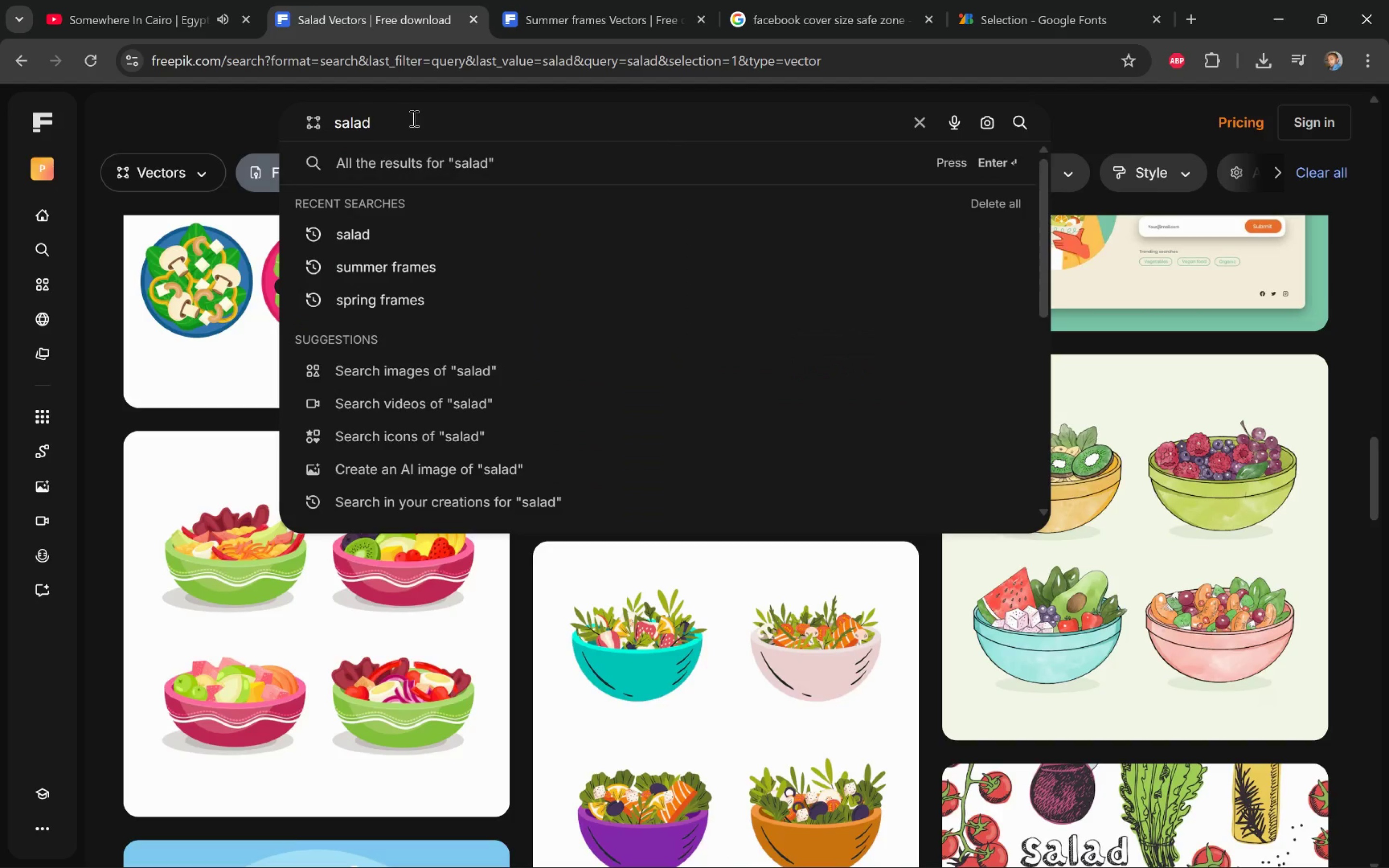 
left_click_drag(start_coordinate=[412, 118], to_coordinate=[205, 104])
 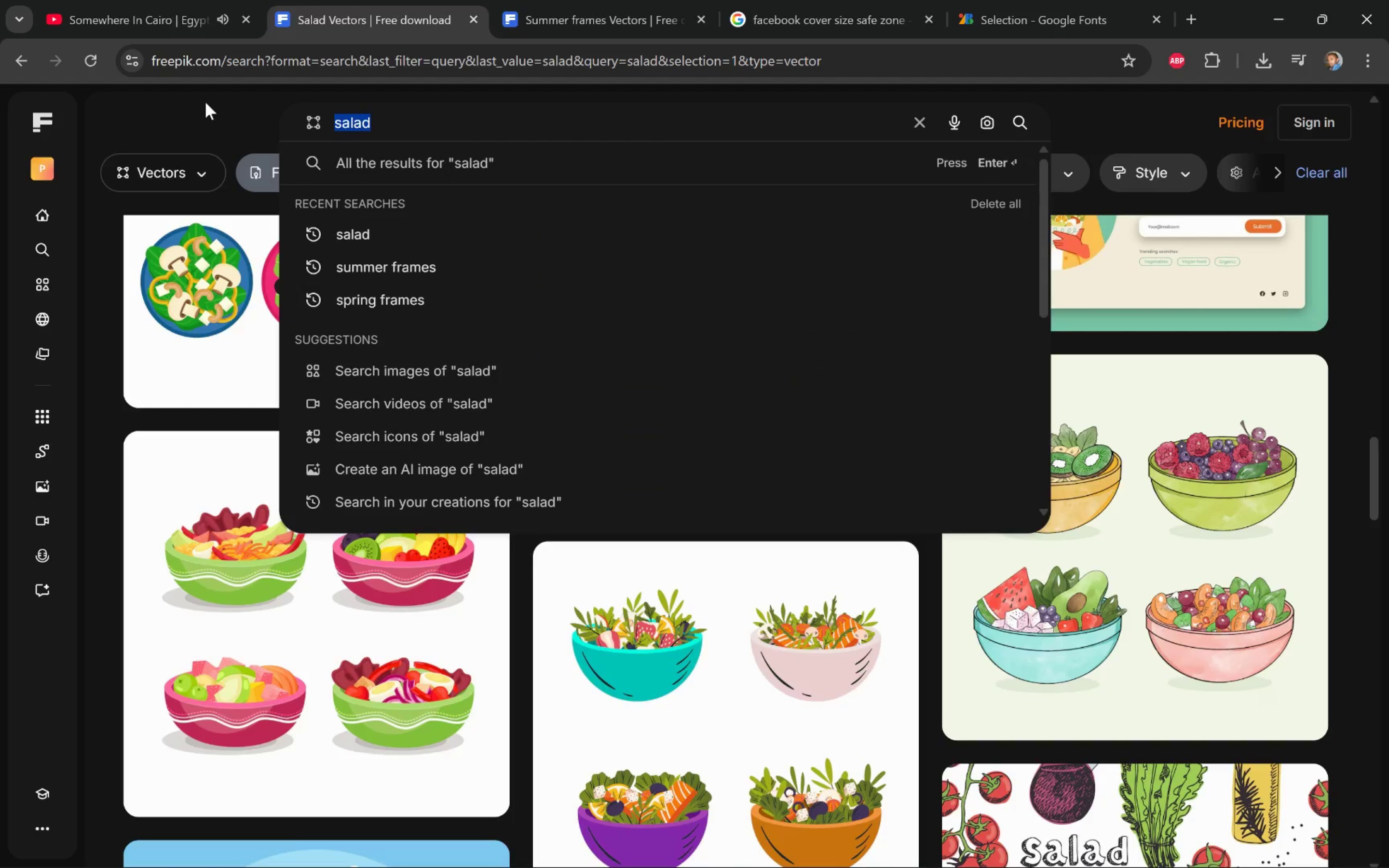 
type(winter background)
 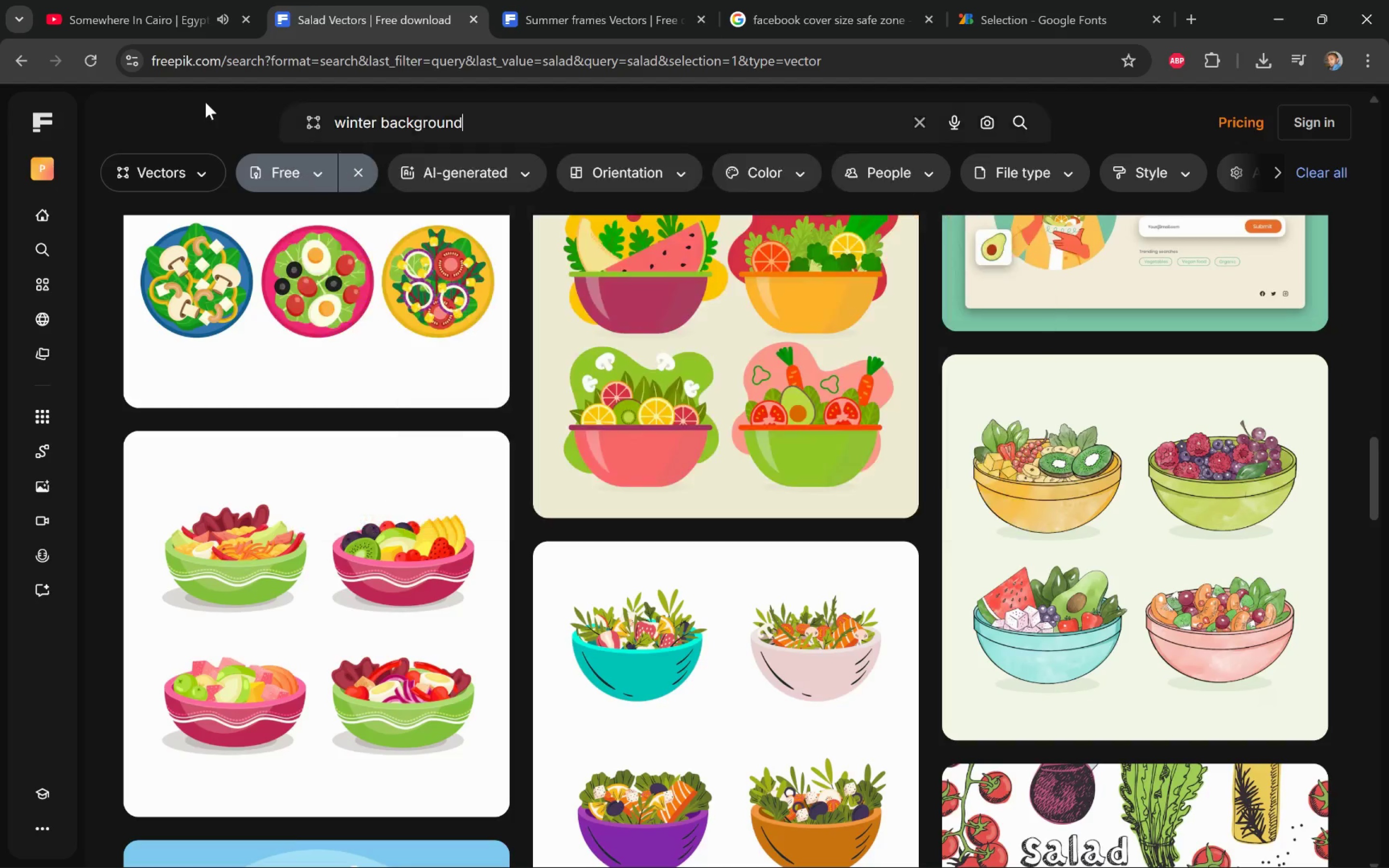 
key(Enter)
 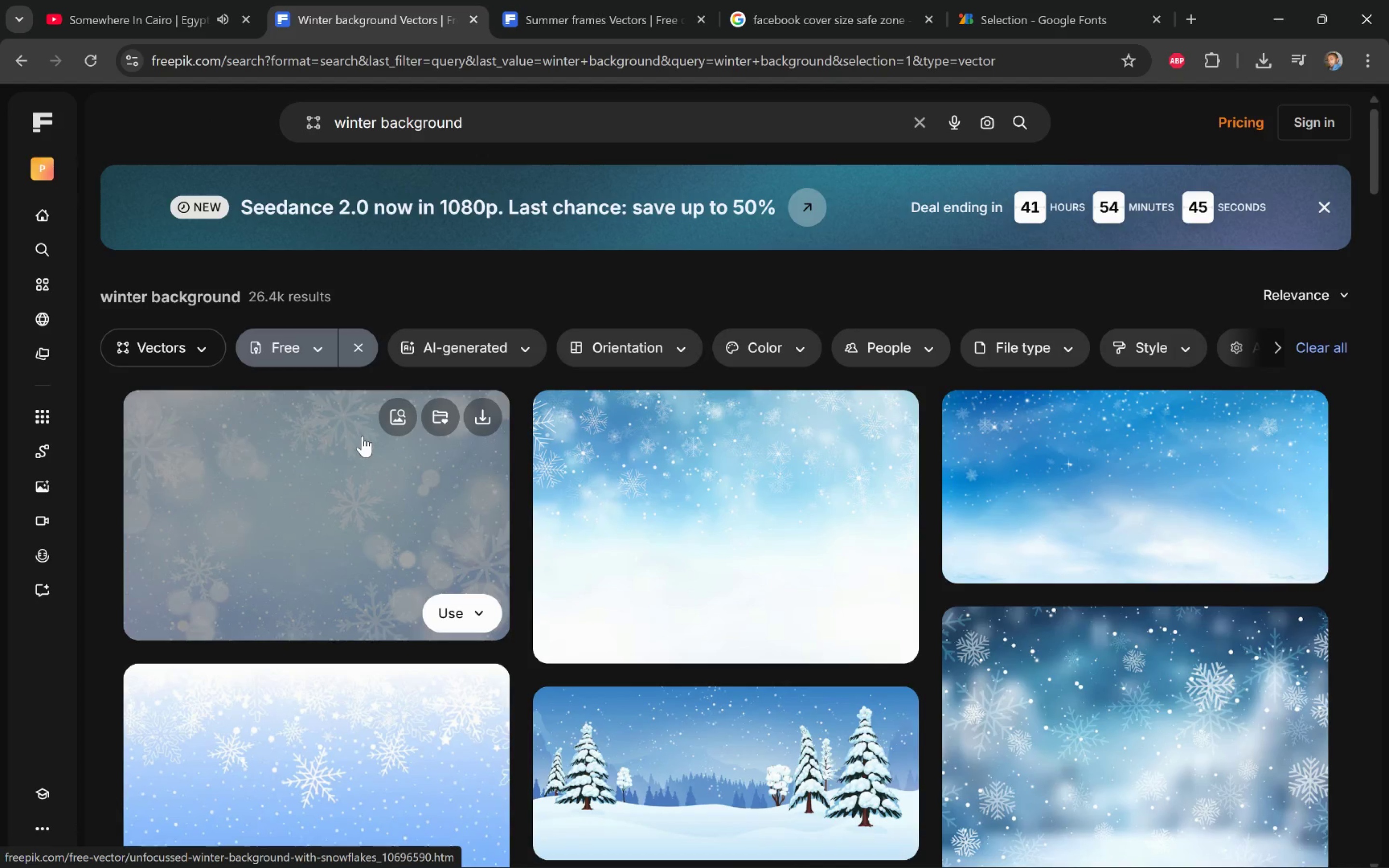 
wait(6.53)
 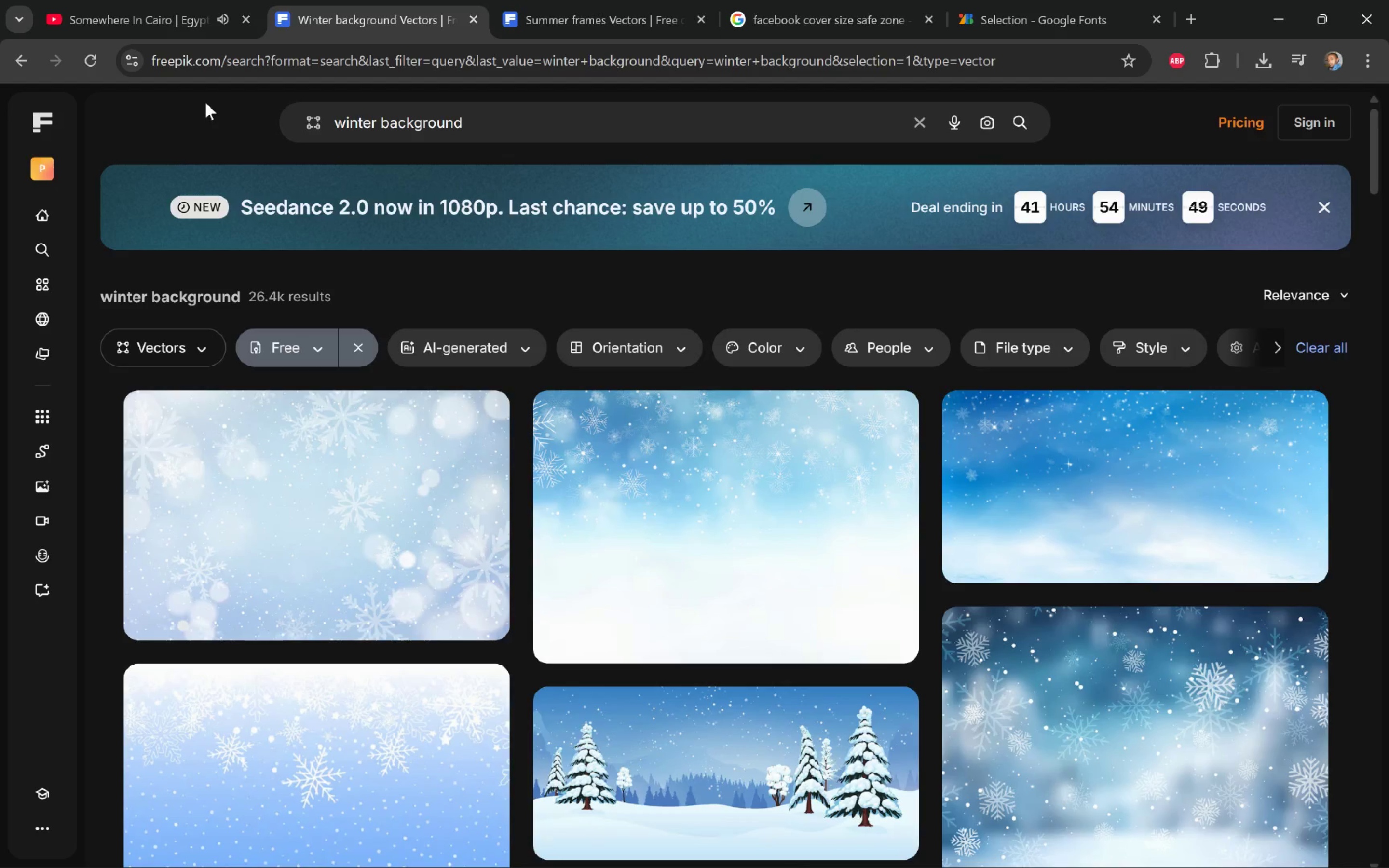 
scroll: coordinate [367, 430], scroll_direction: down, amount: 2.0
 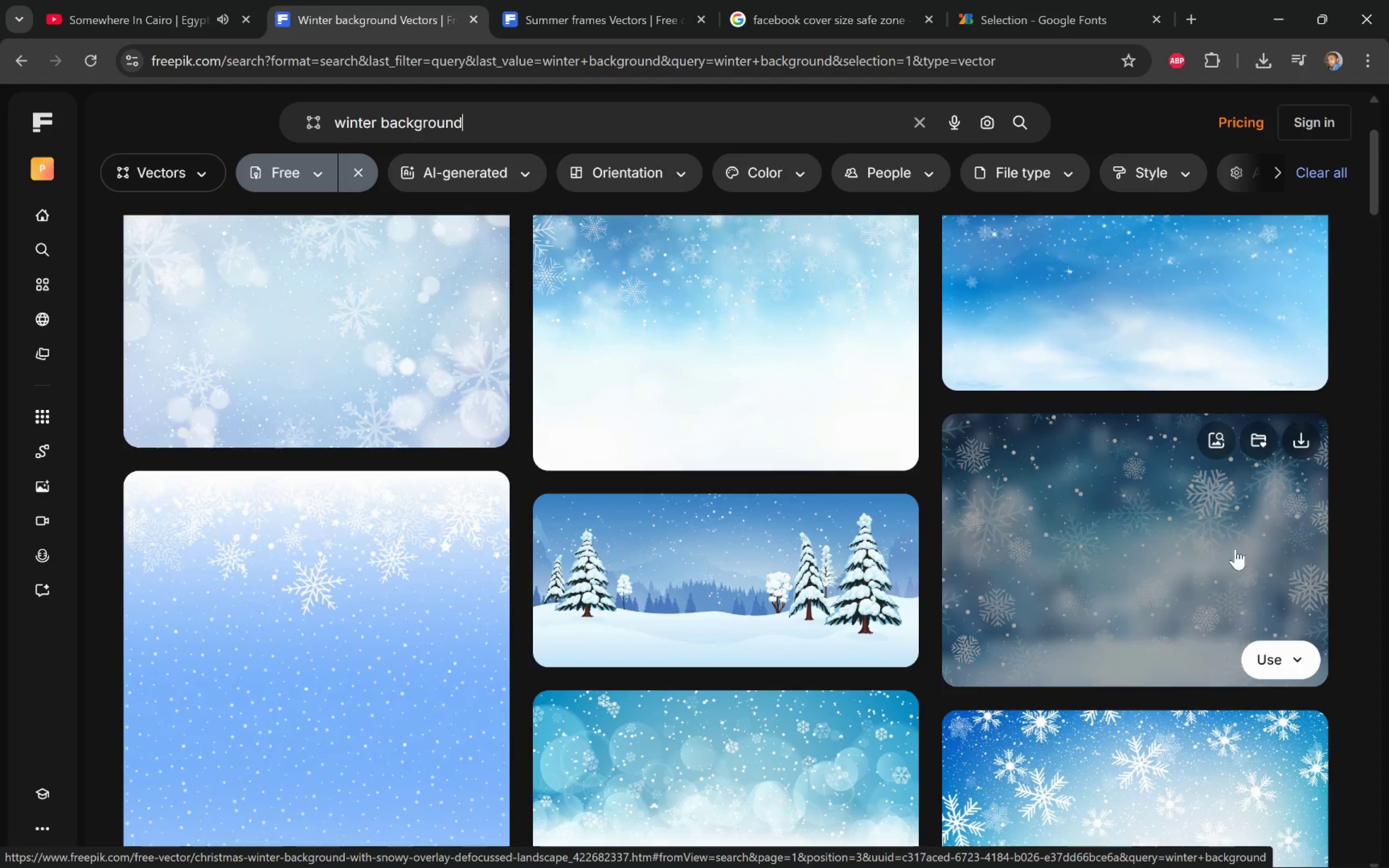 
left_click([1302, 442])
 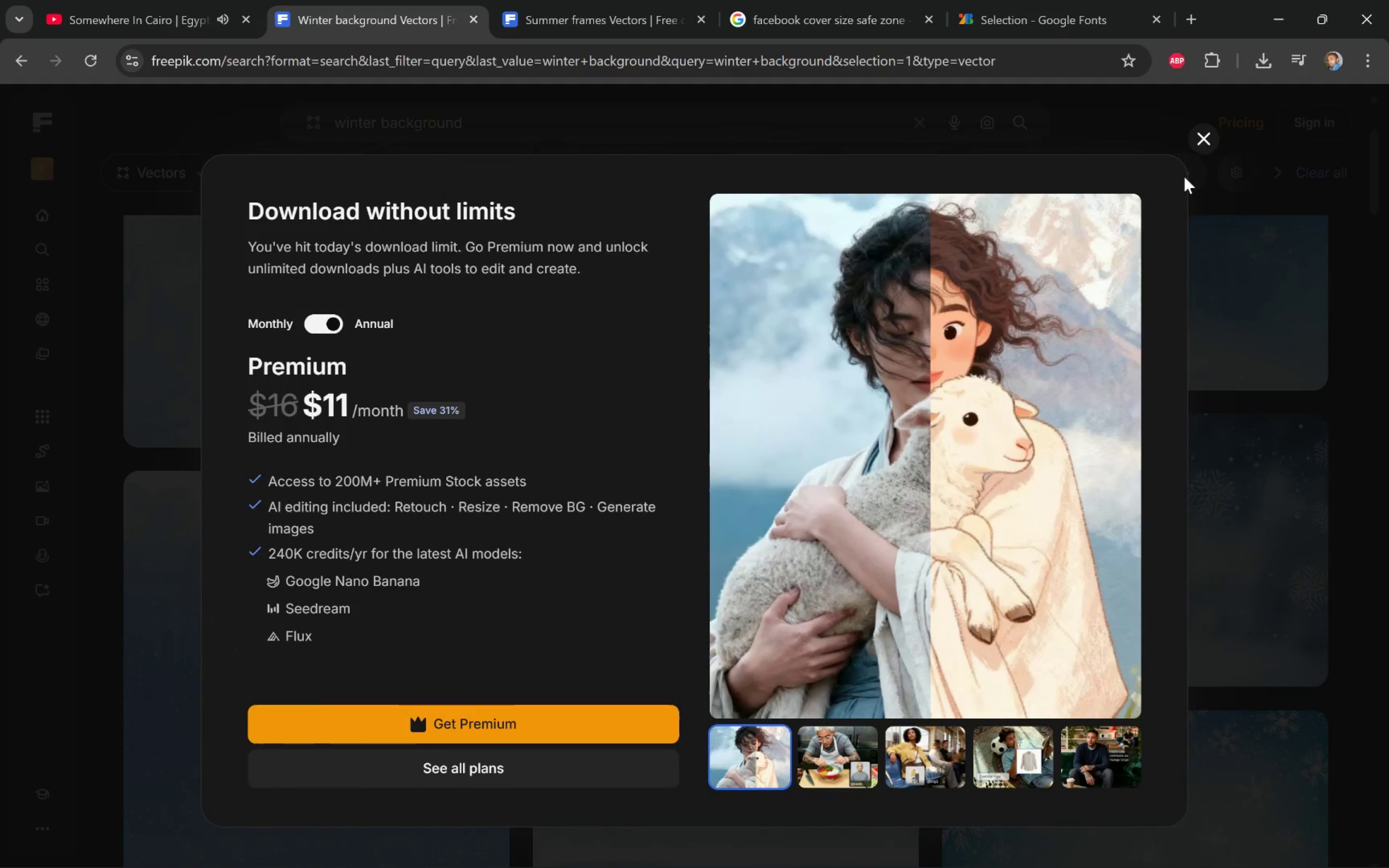 
left_click([1200, 141])
 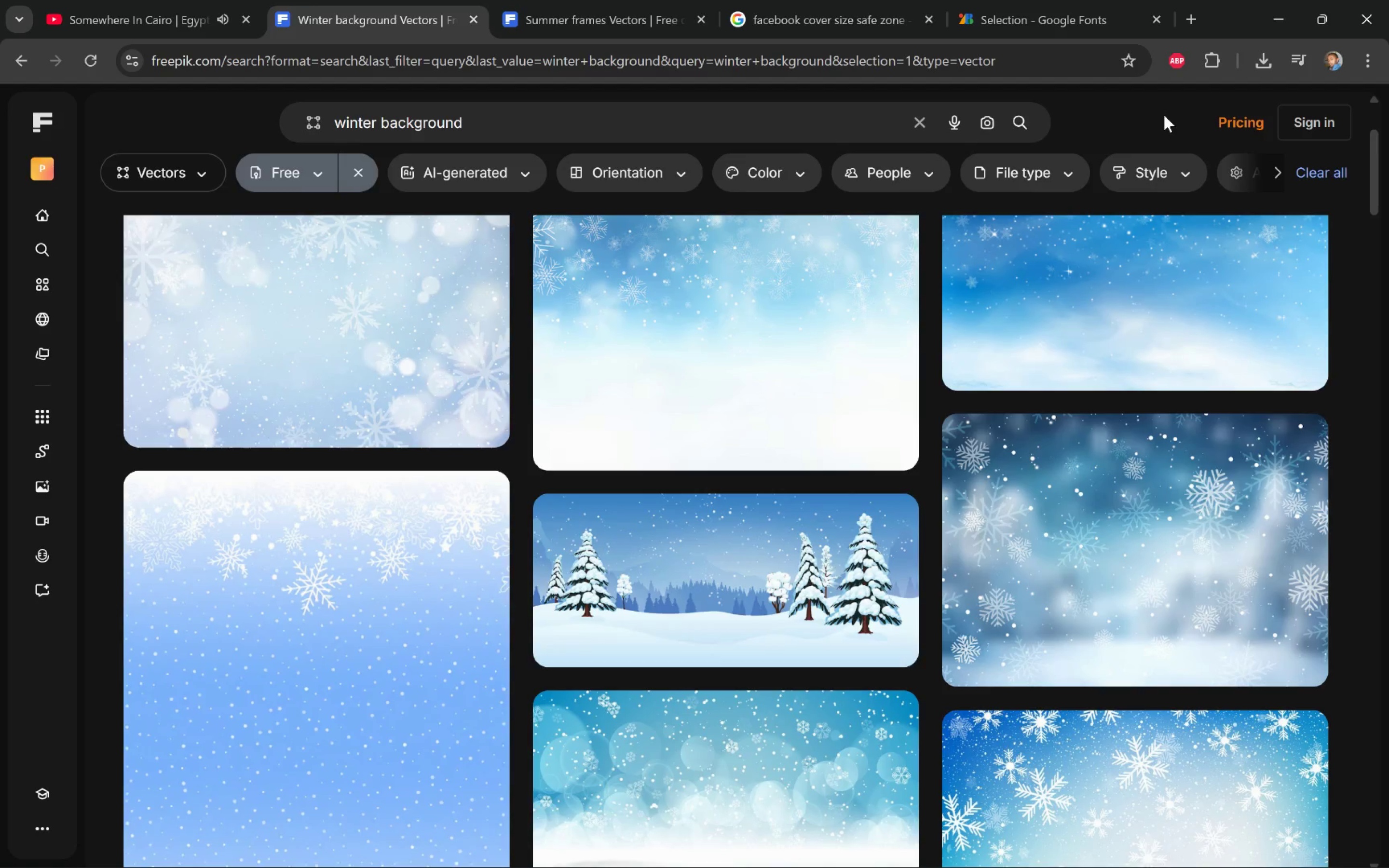 
key(Meta+MetaLeft)
 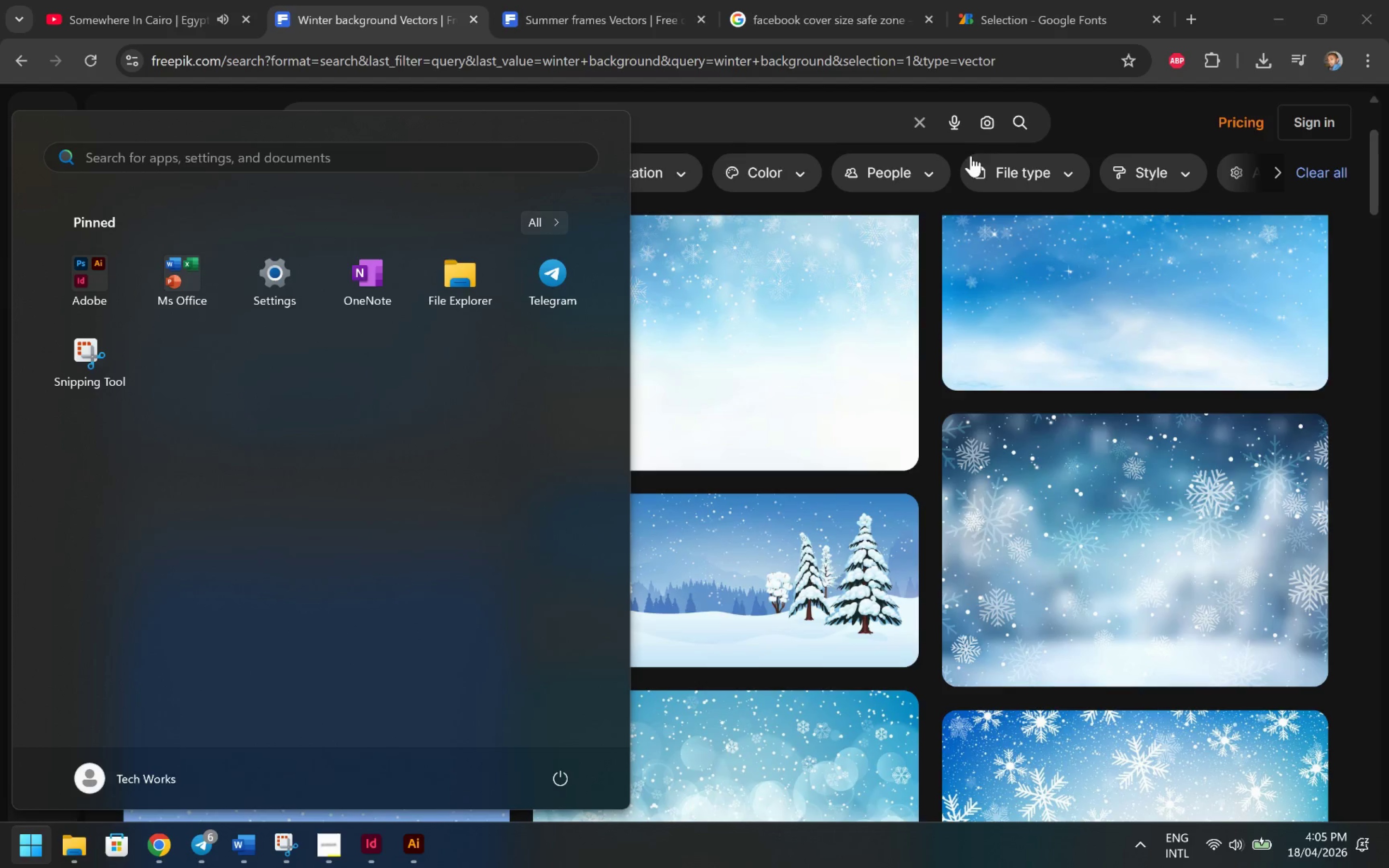 
mouse_move([829, 236])
 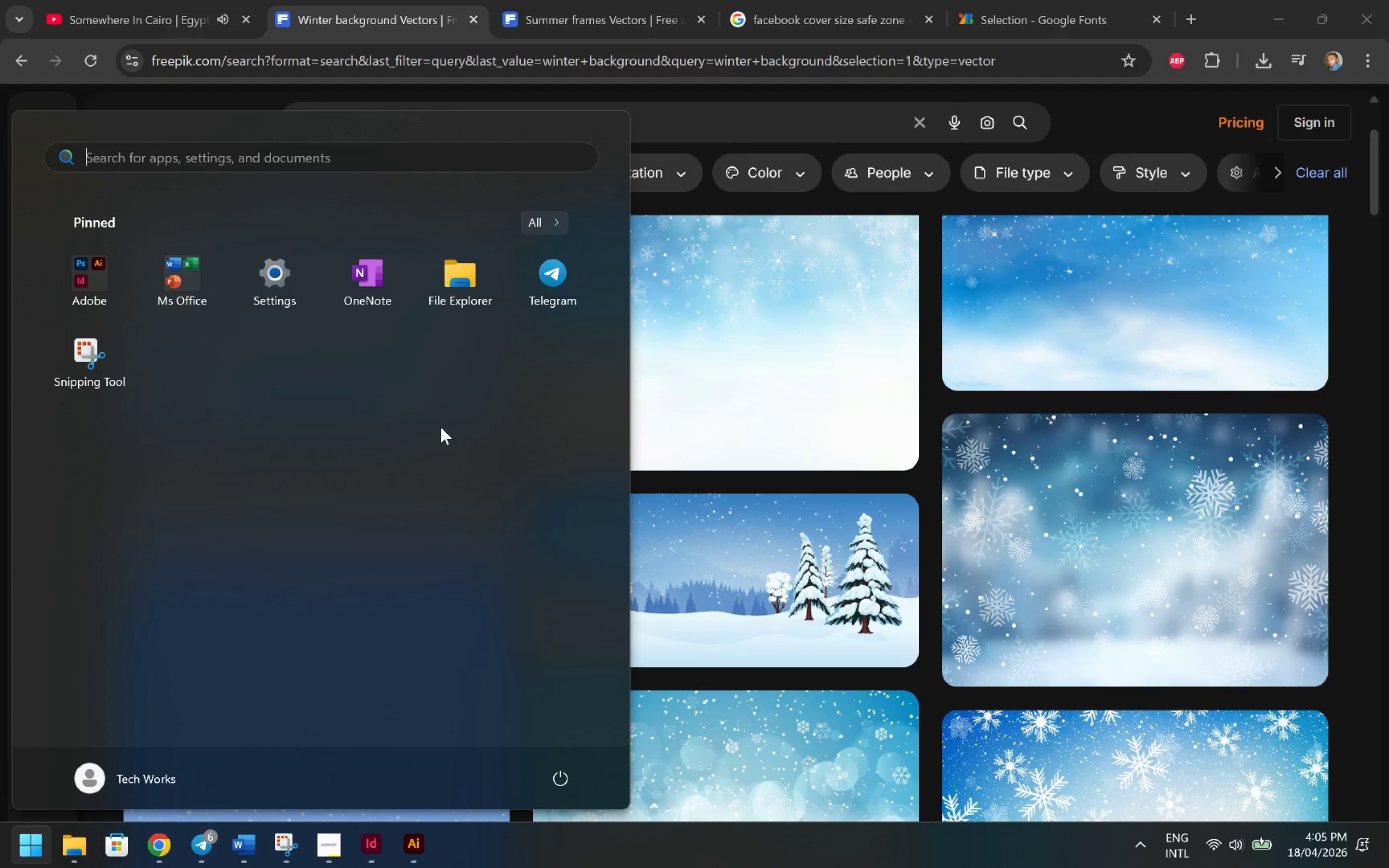 
type(opera)
 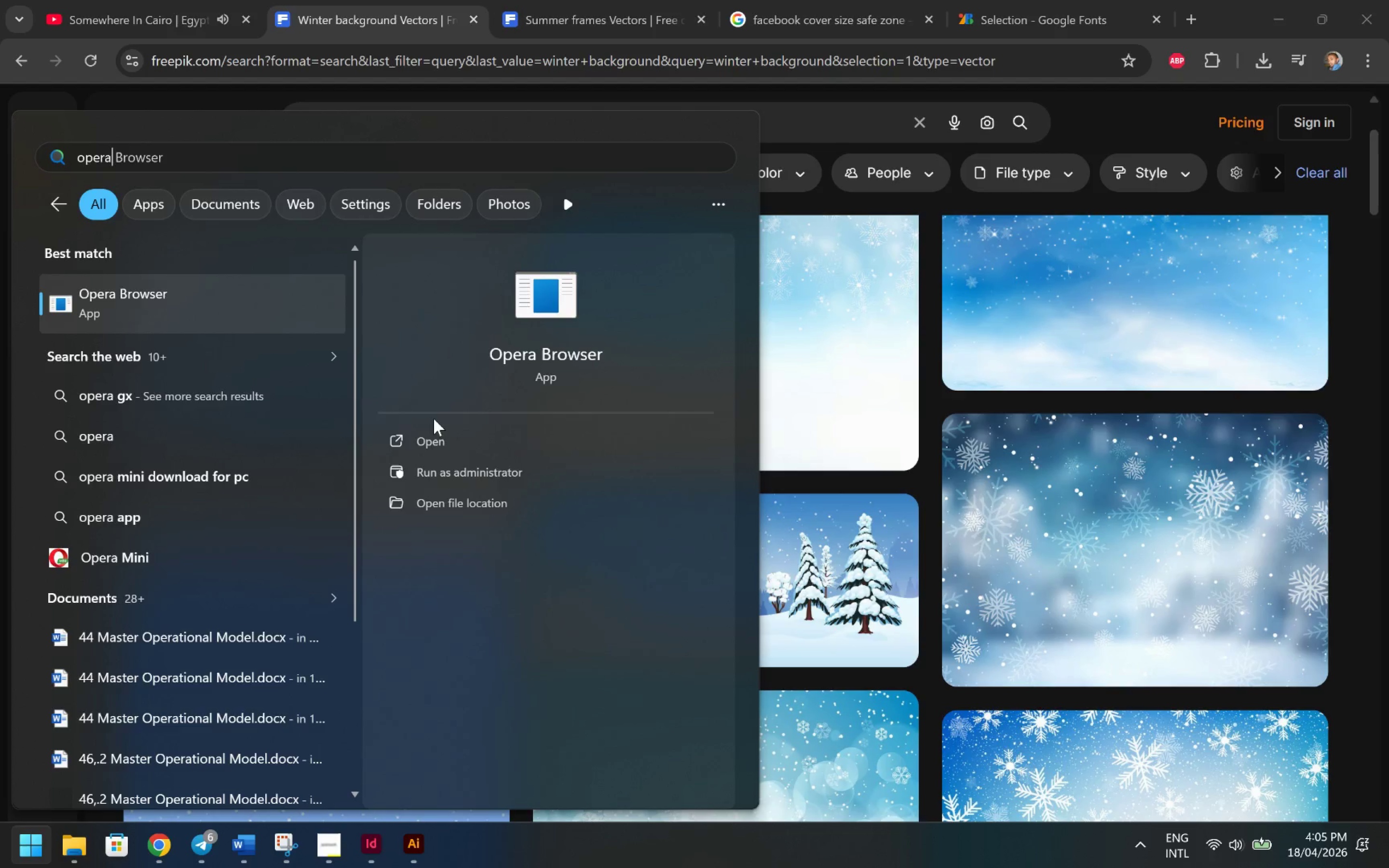 
left_click([127, 298])
 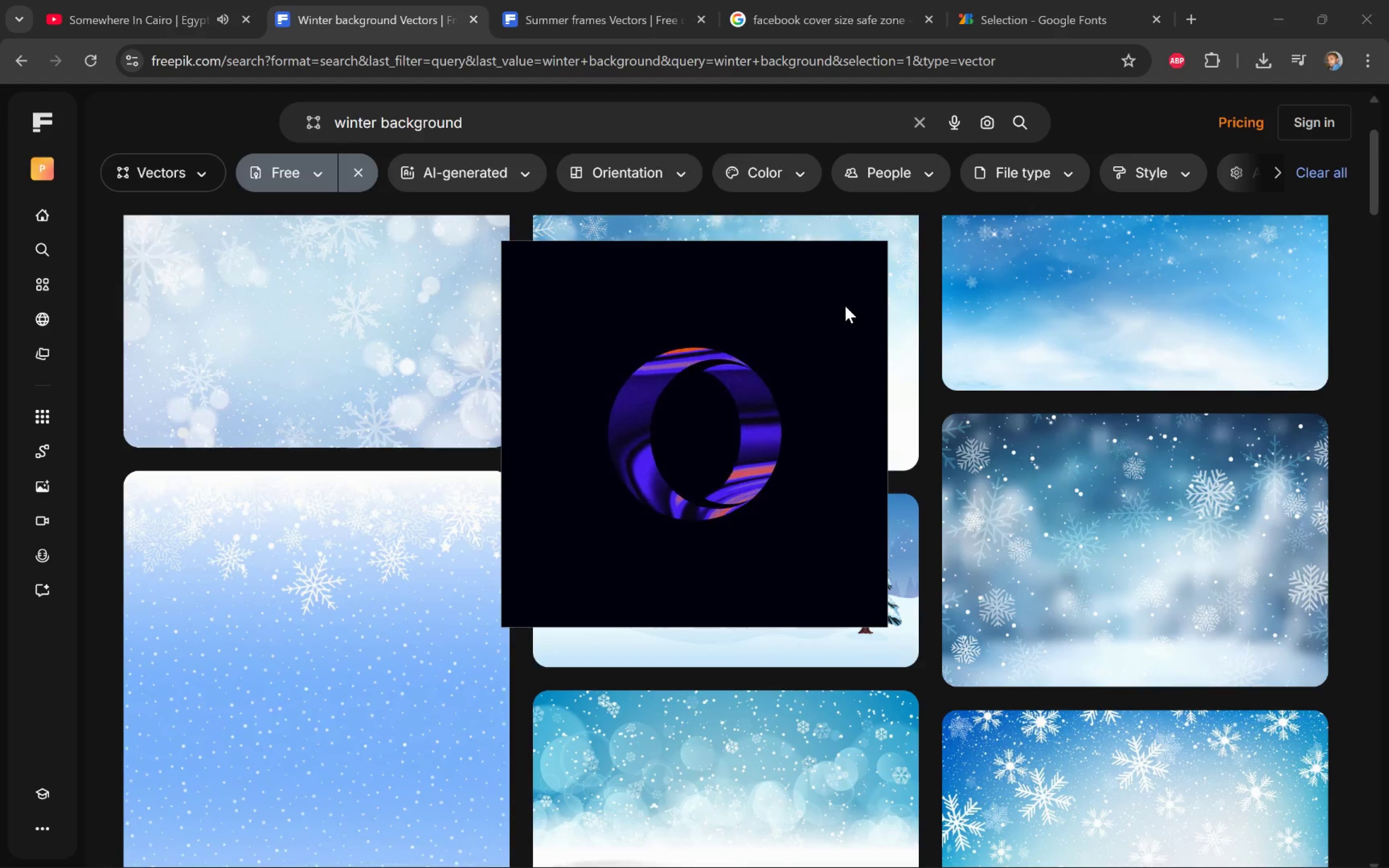 
wait(7.3)
 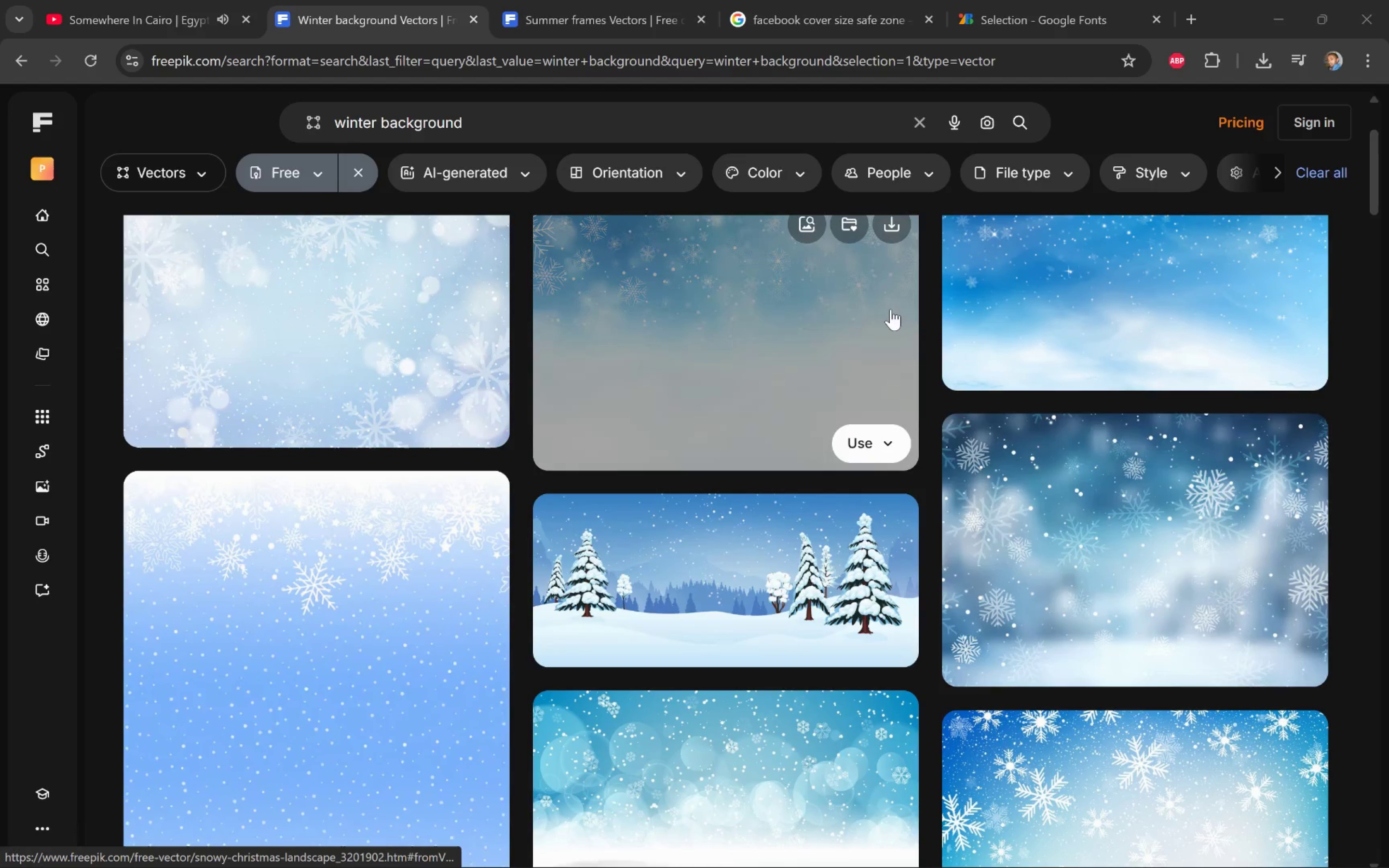 
left_click([769, 63])